 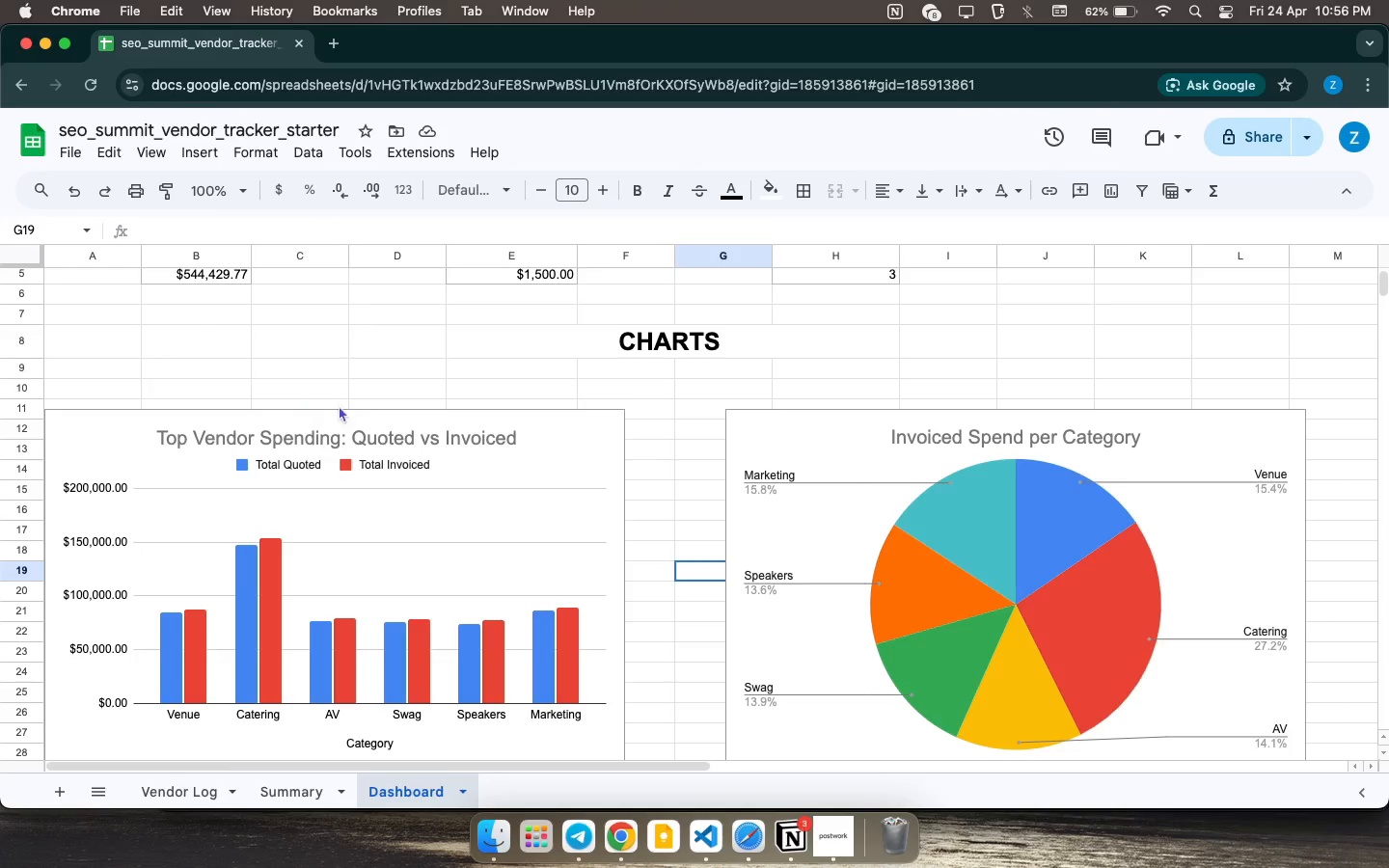 
left_click([293, 805])
 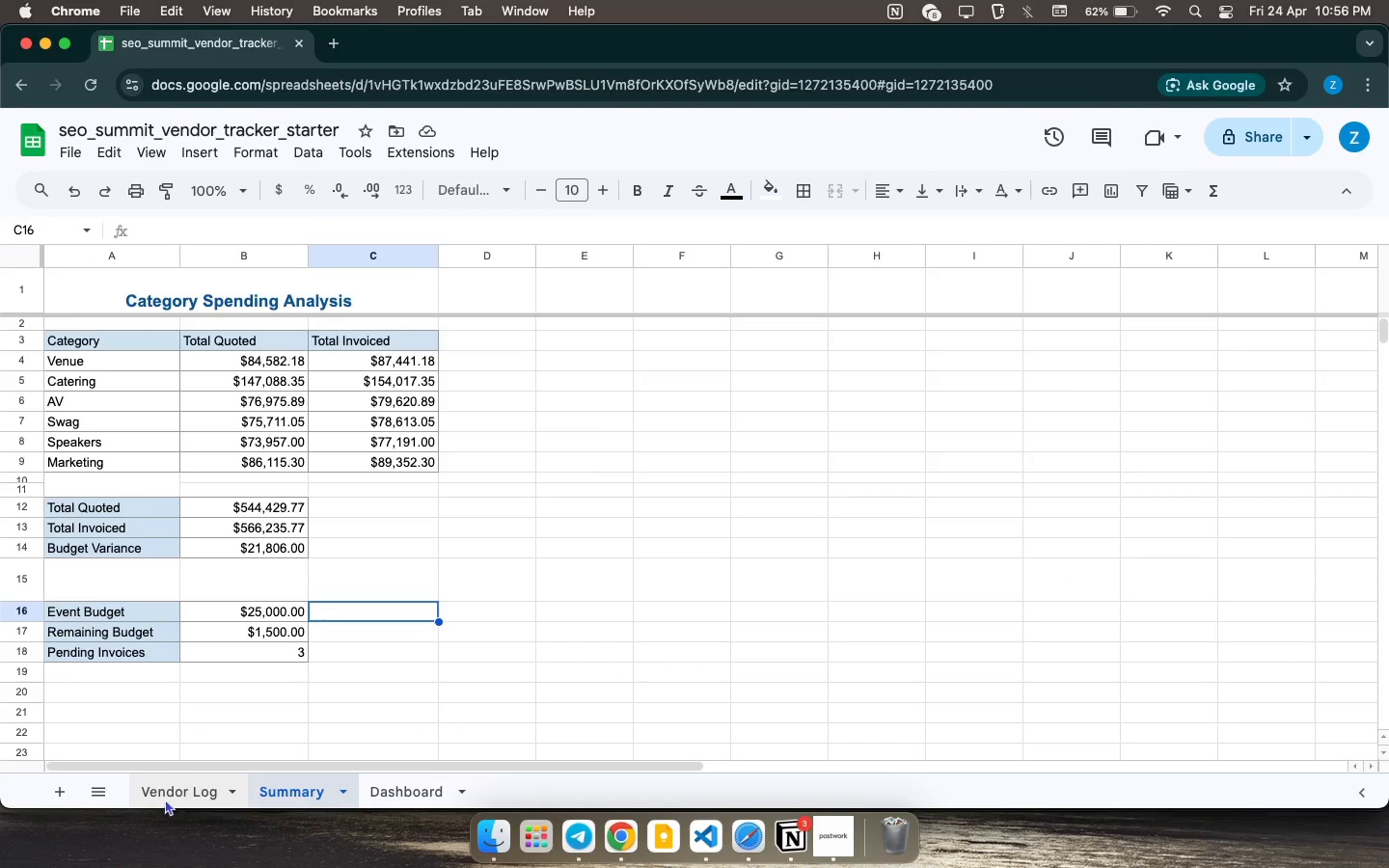 
left_click([160, 787])
 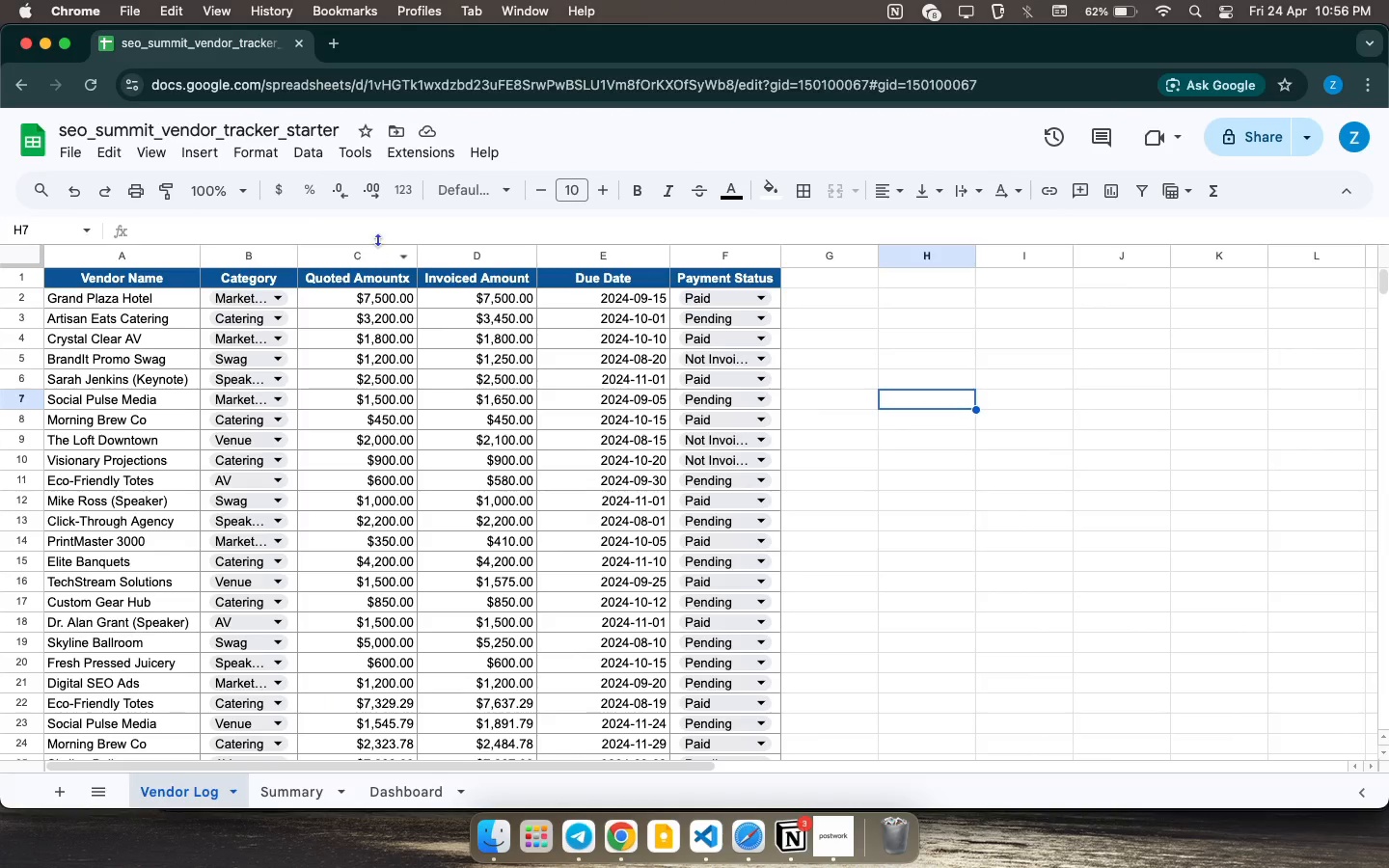 
left_click([374, 249])
 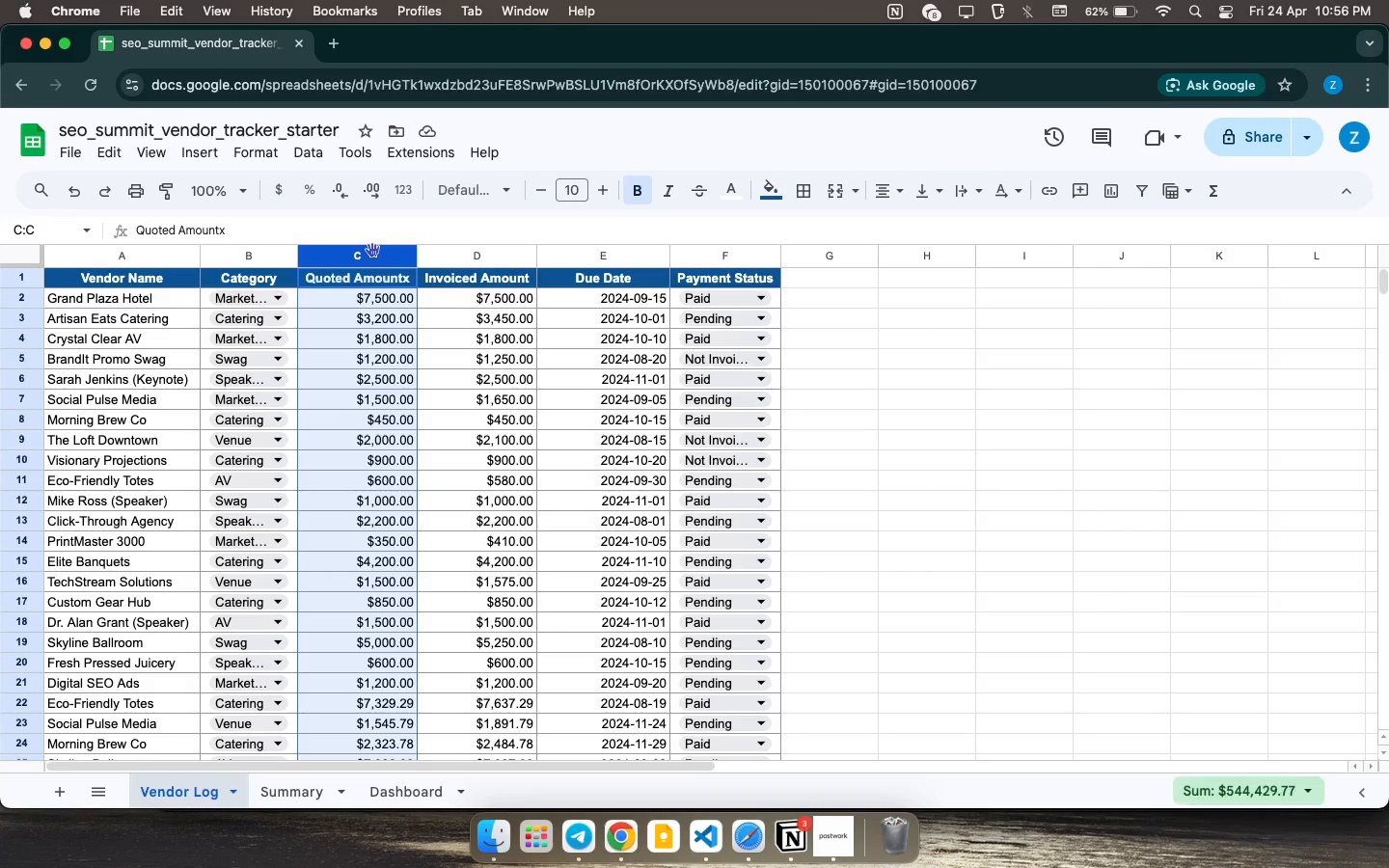 
hold_key(key=CommandLeft, duration=1.17)
left_click([472, 255])
 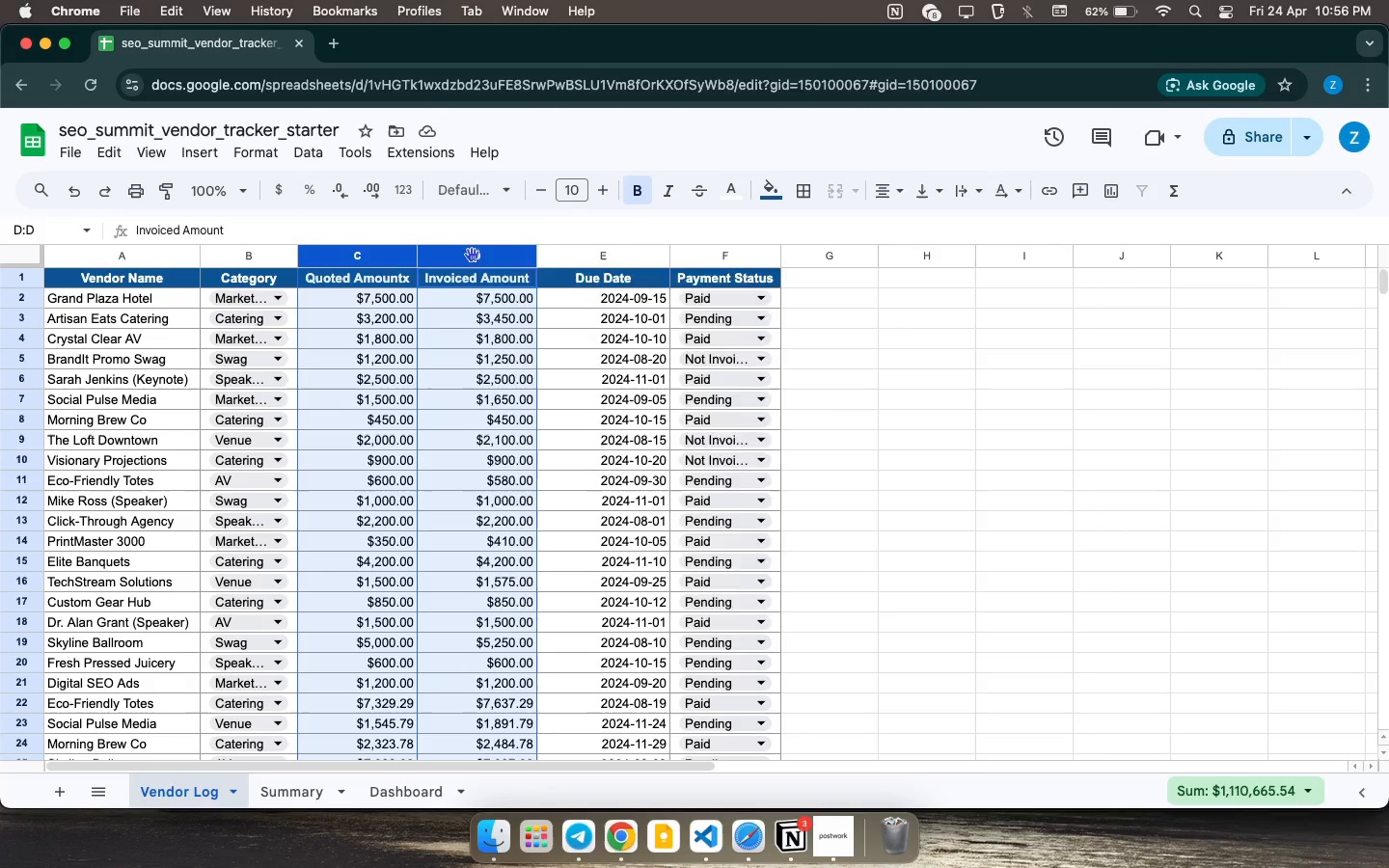 
right_click([472, 255])
 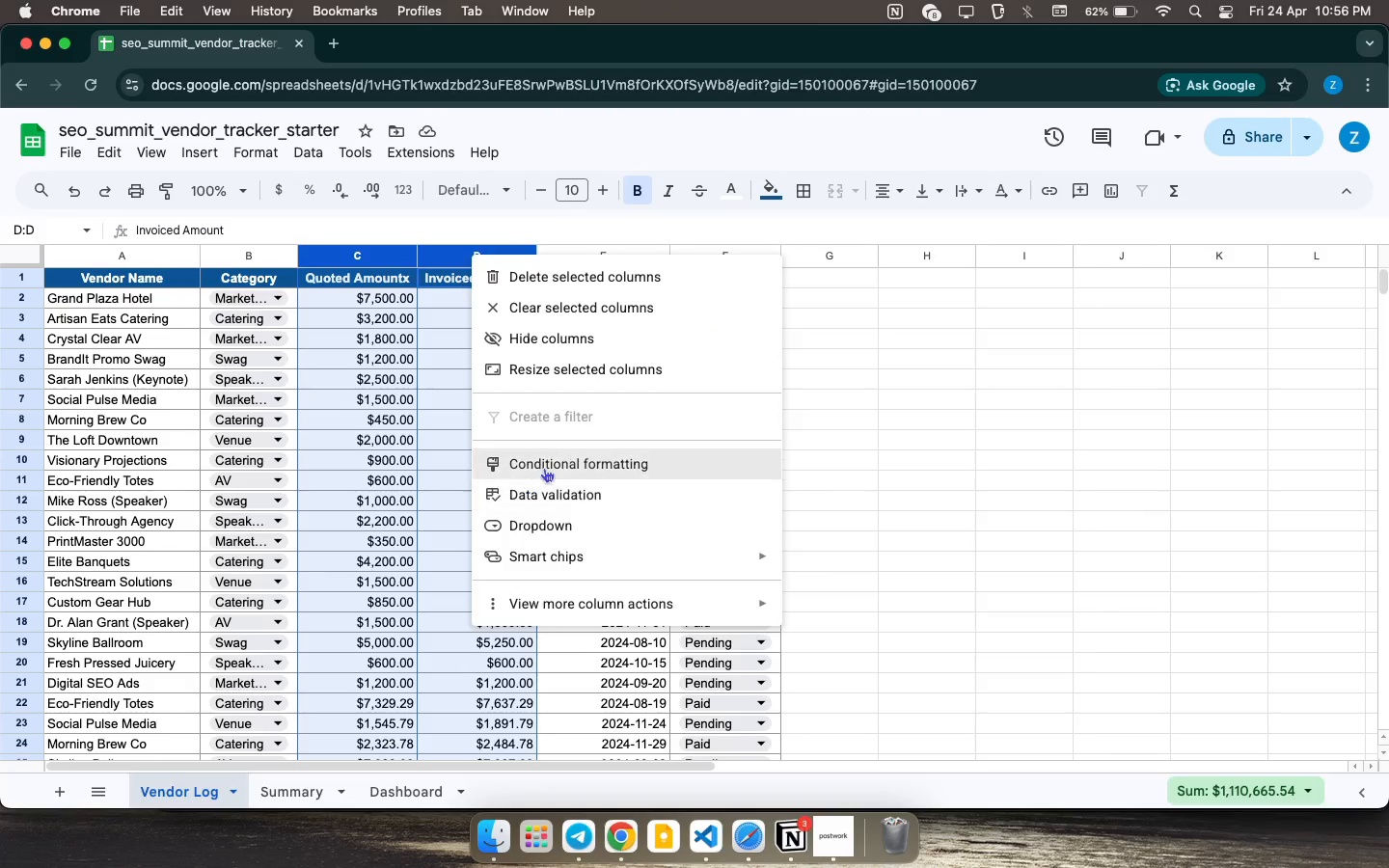 
left_click([544, 468])
 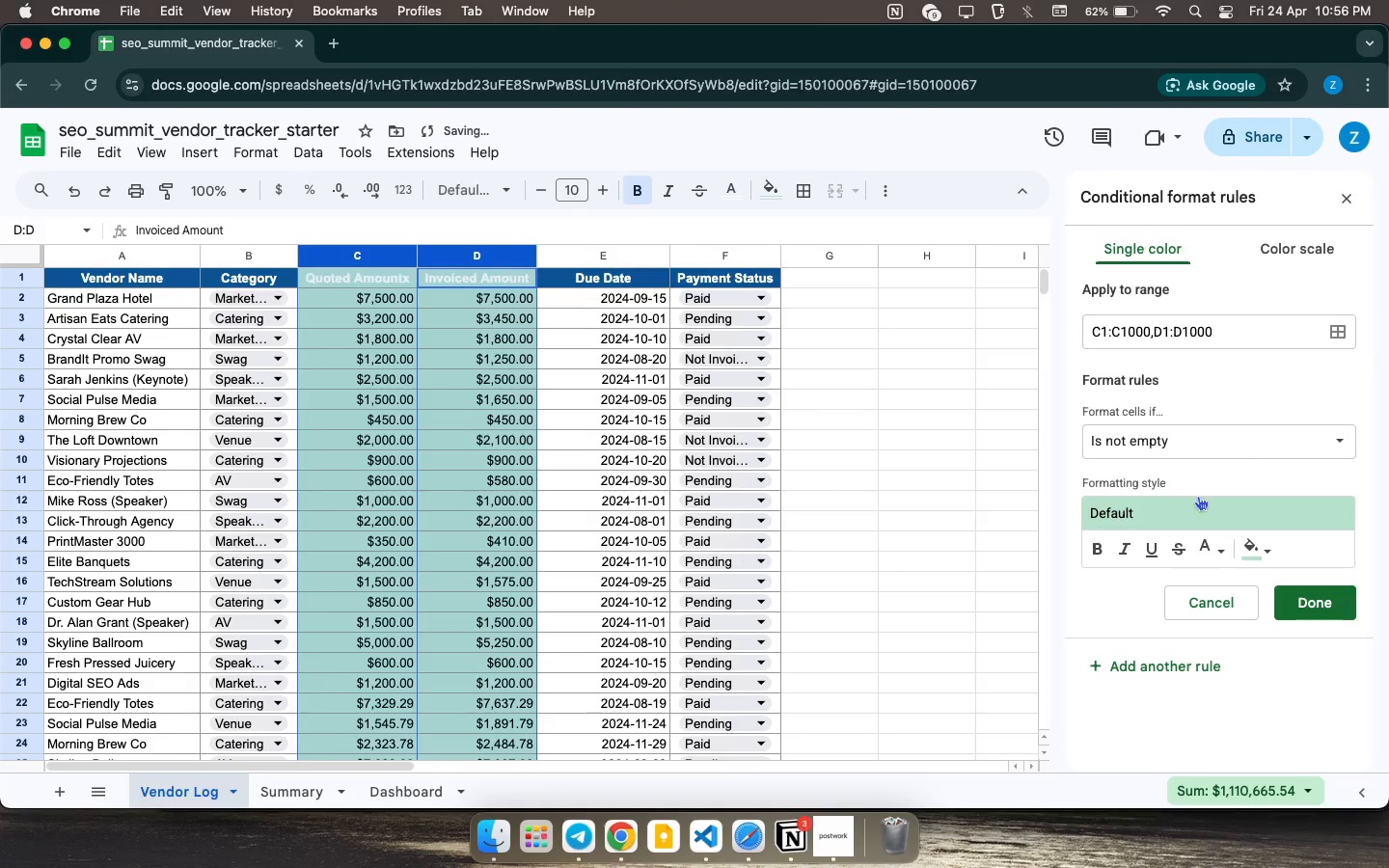 
left_click([1162, 444])
 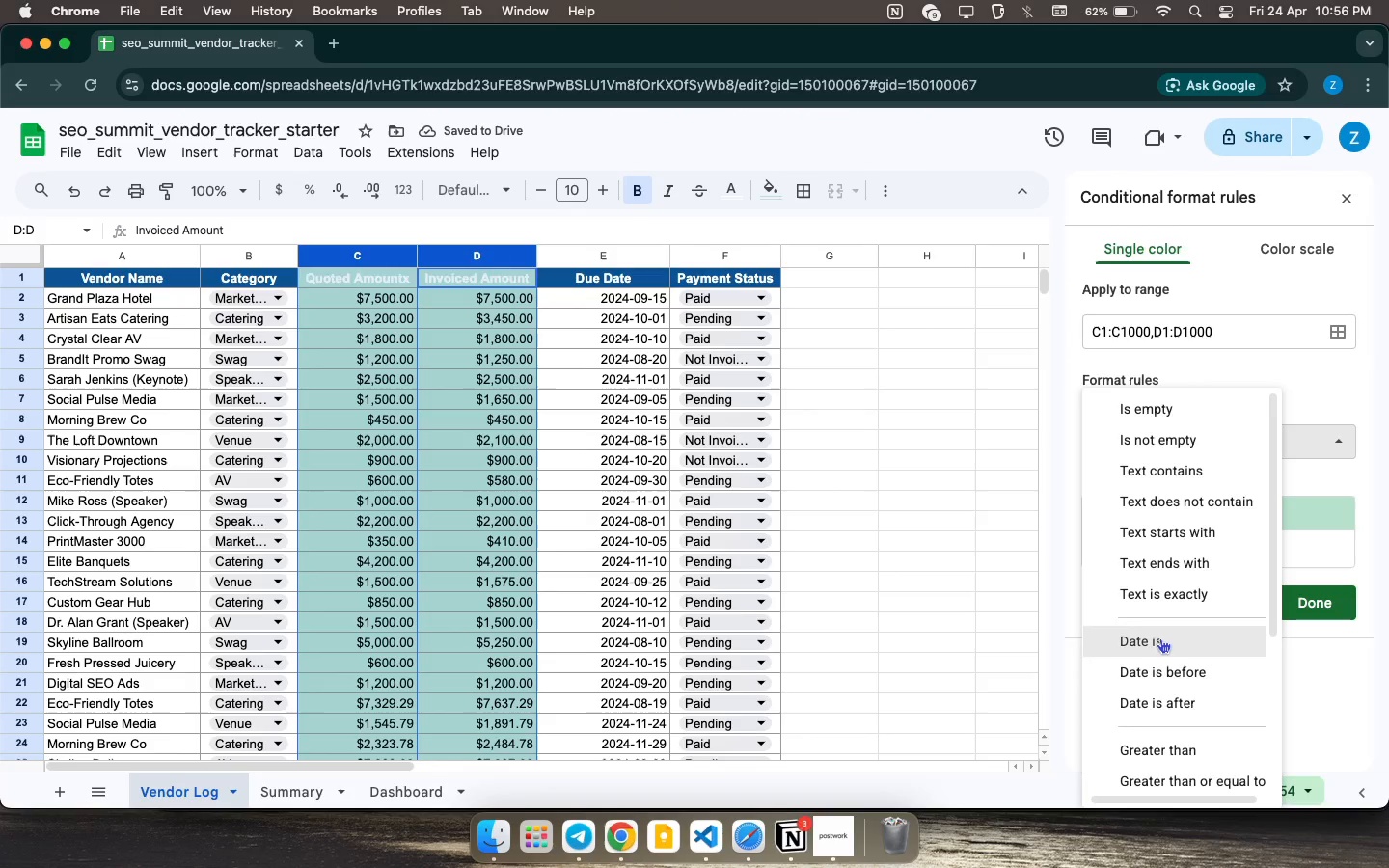 
scroll: coordinate [1178, 591], scroll_direction: down, amount: 37.0
 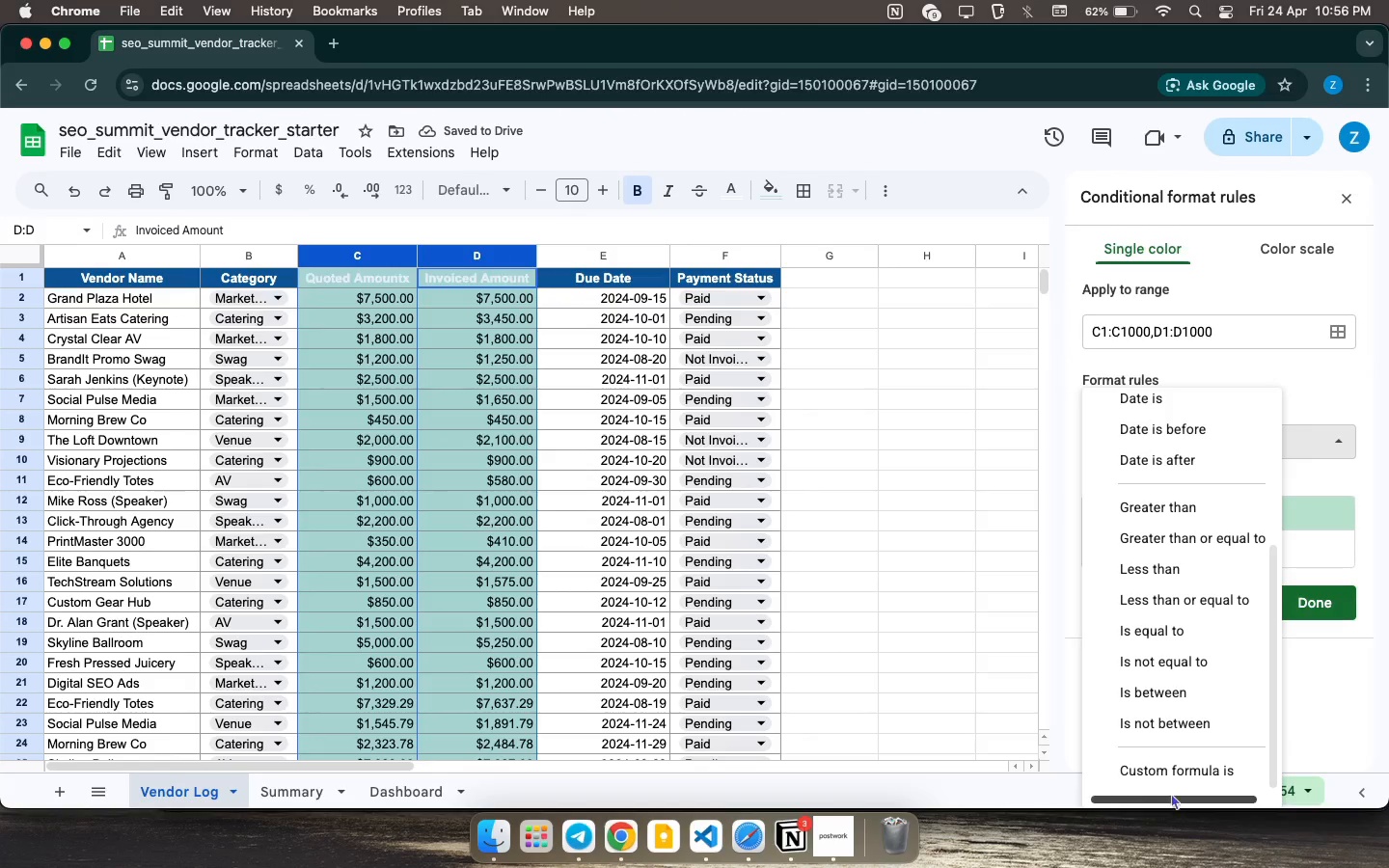 
left_click([1178, 767])